 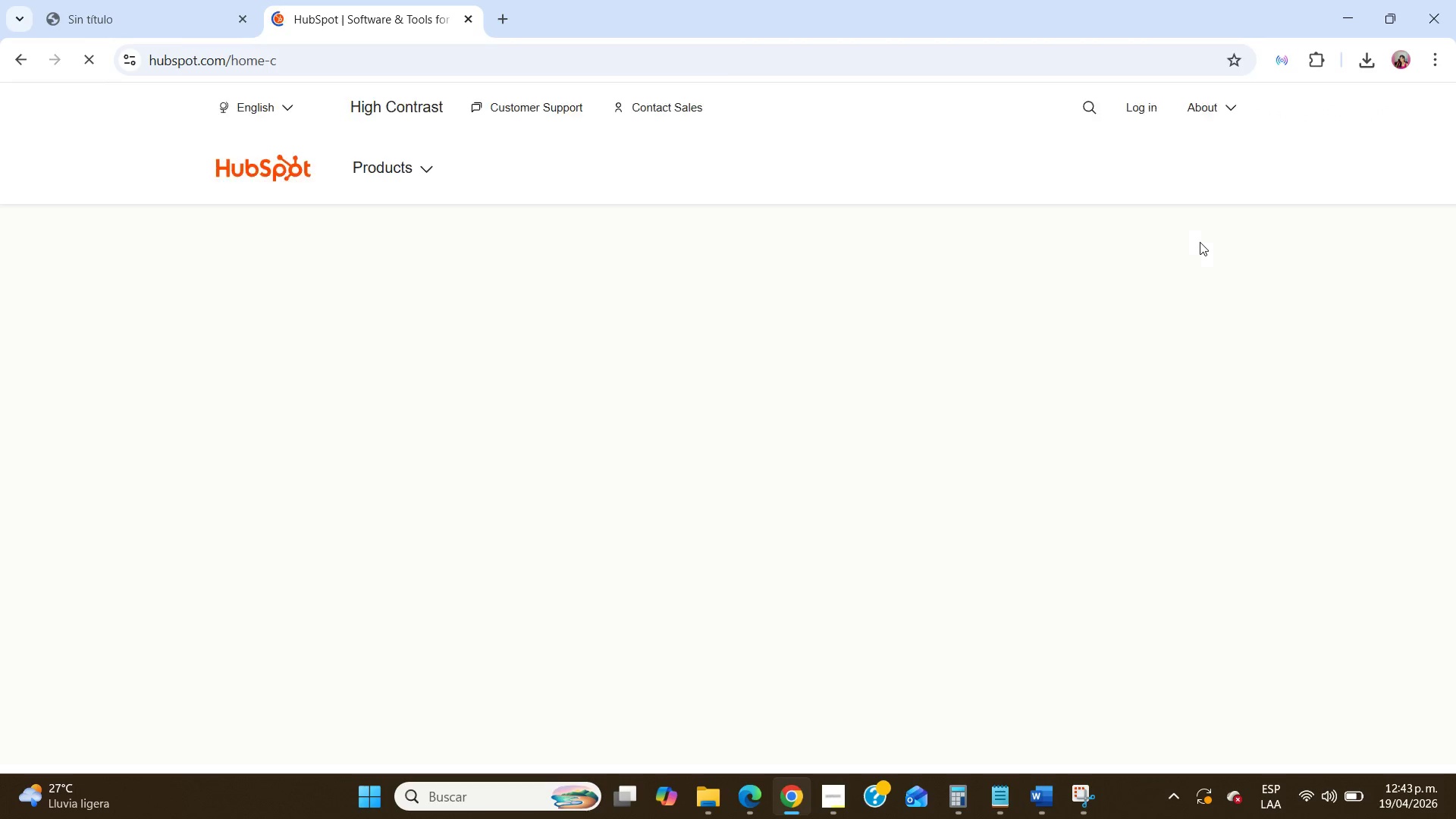 
left_click([318, 104])
 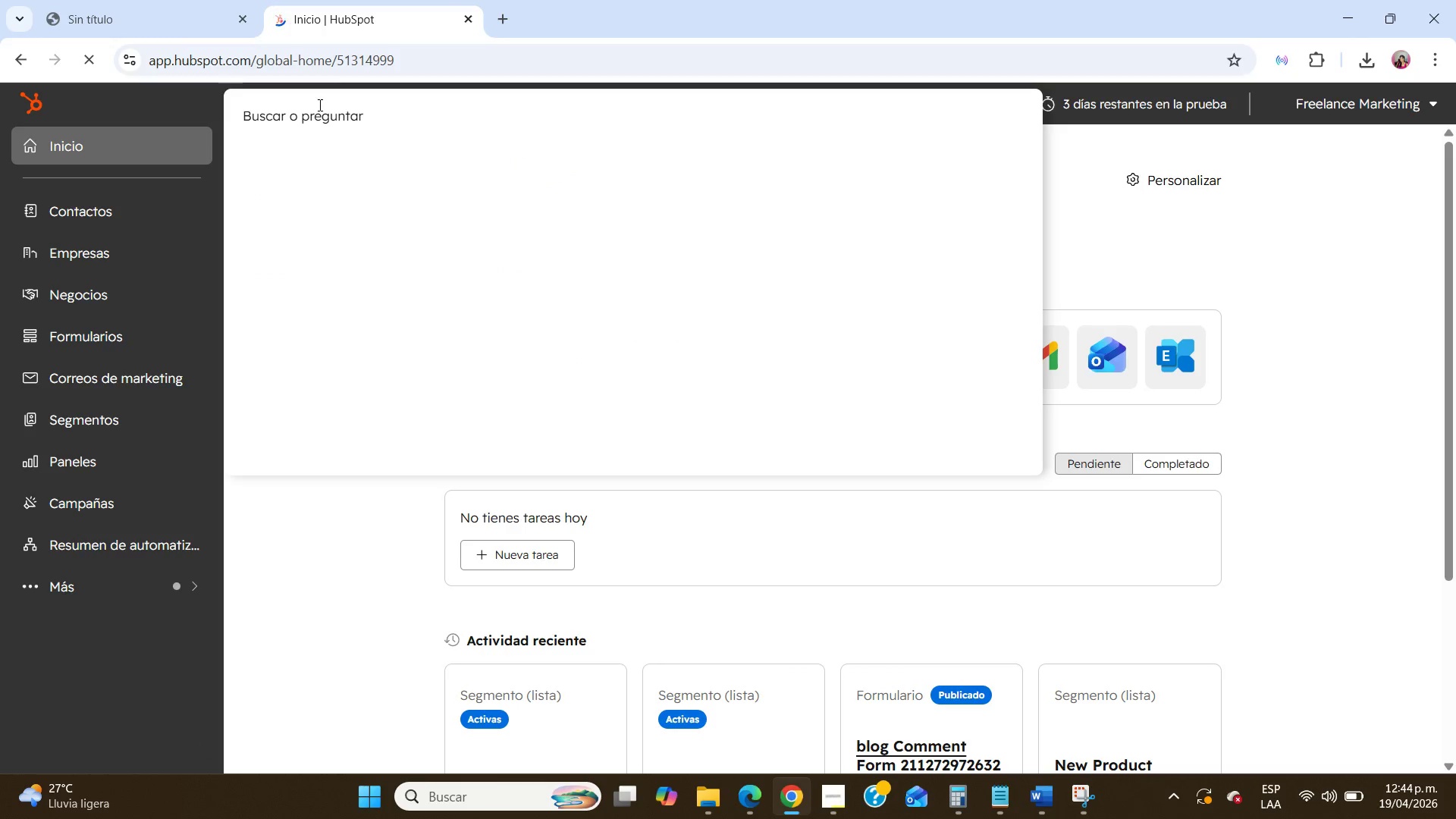 
type(base )
 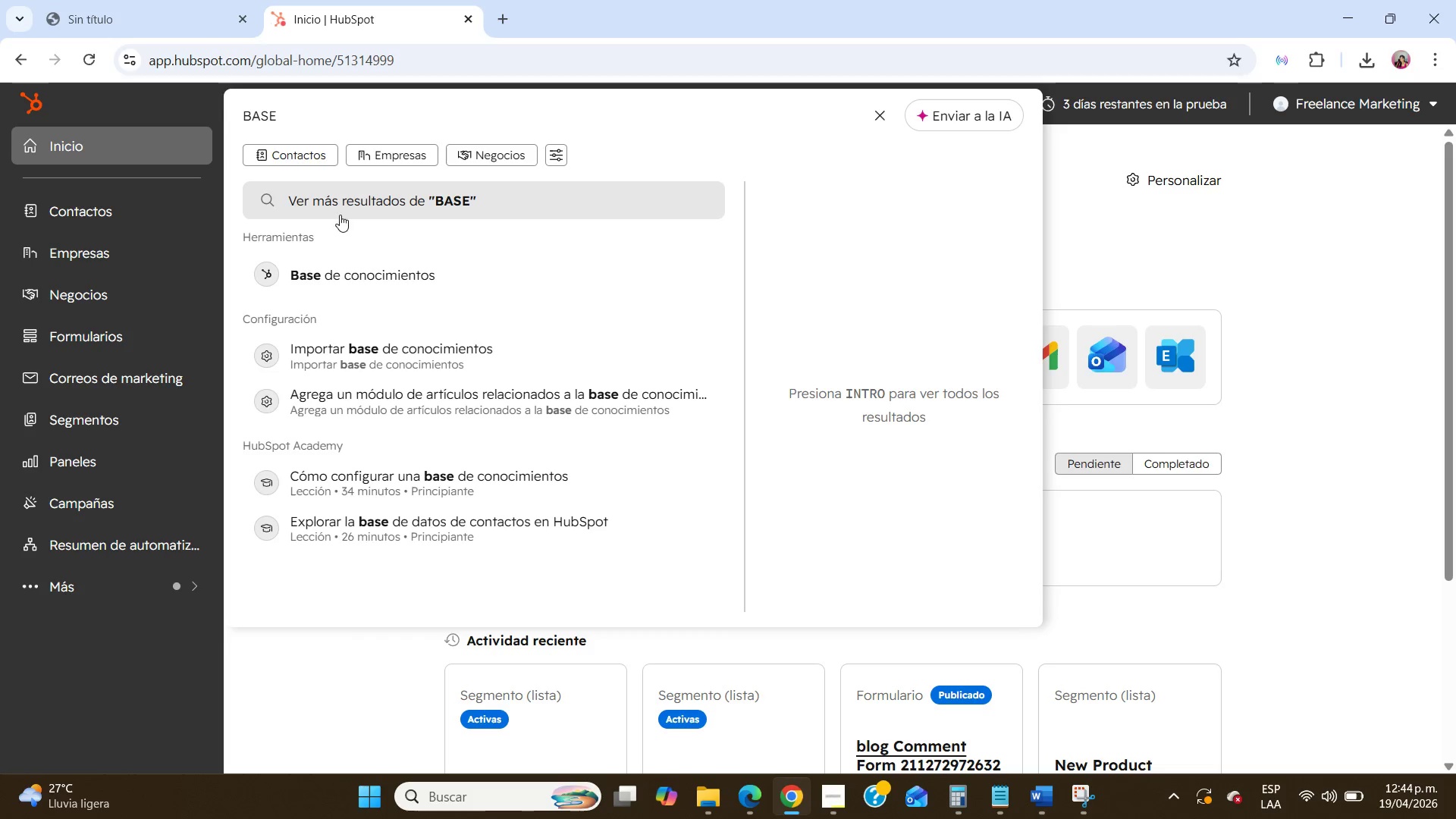 
left_click([345, 268])
 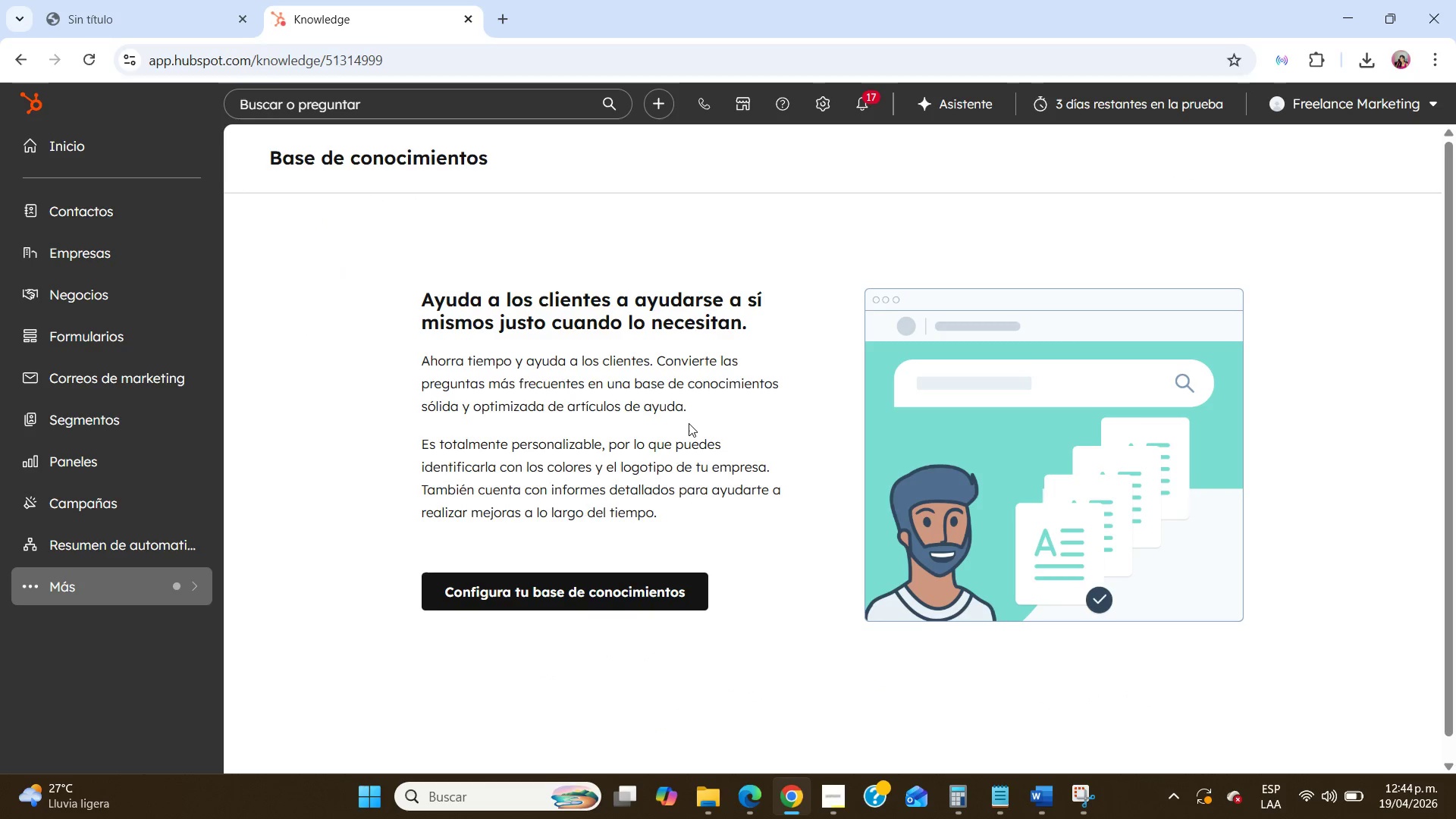 
left_click([599, 588])
 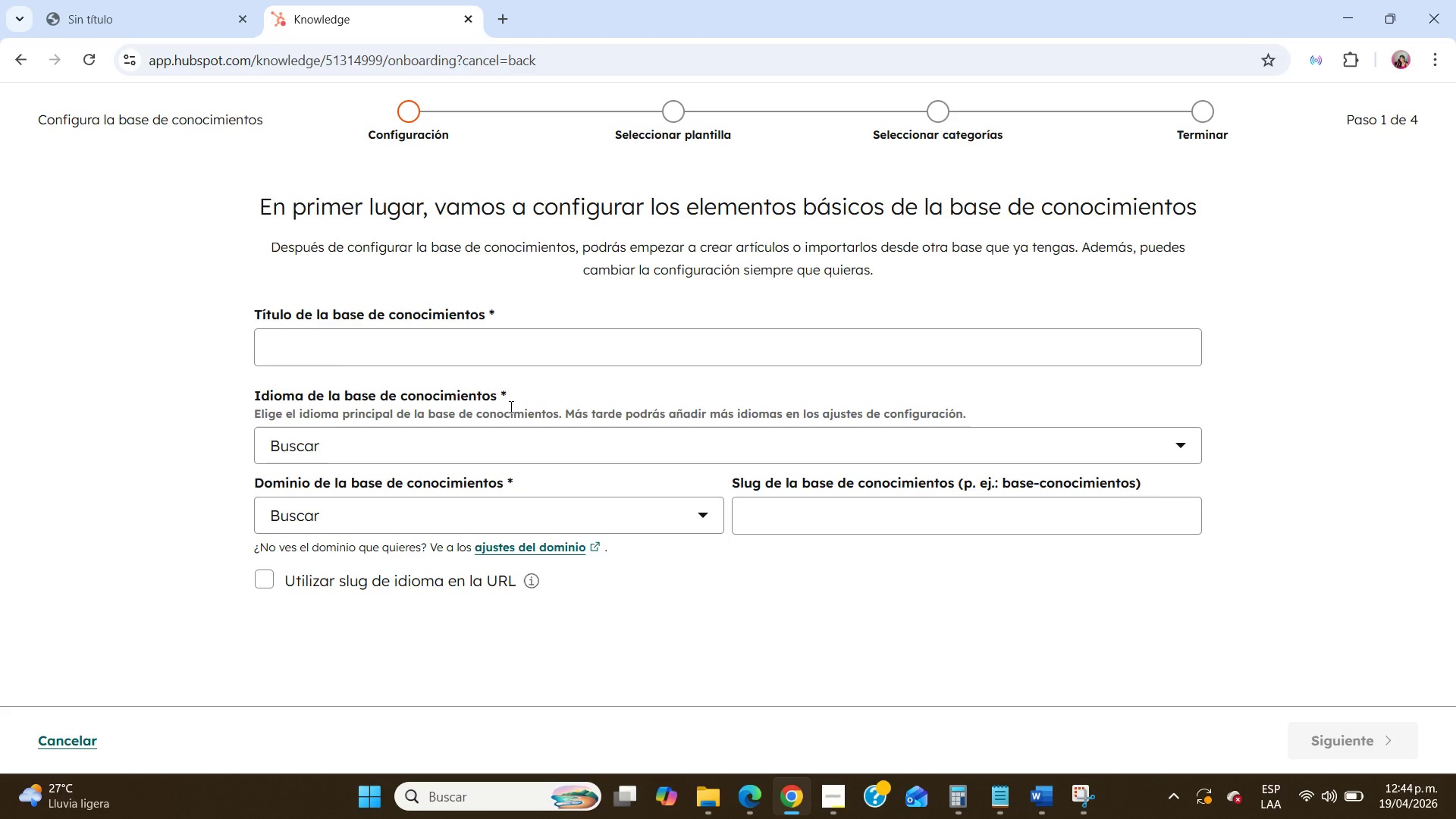 
wait(51.41)
 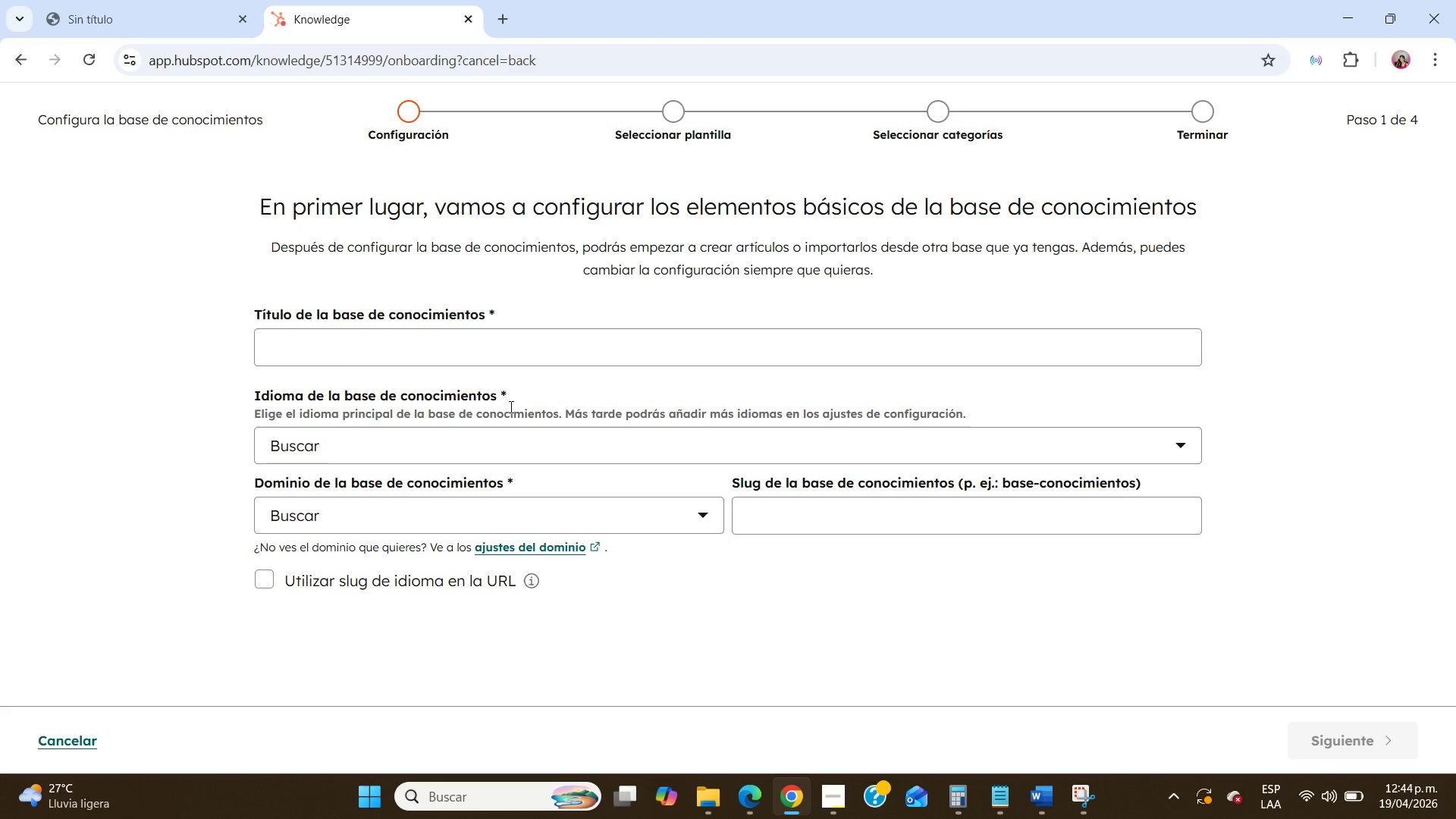 
scroll: coordinate [477, 583], scroll_direction: none, amount: 0.0
 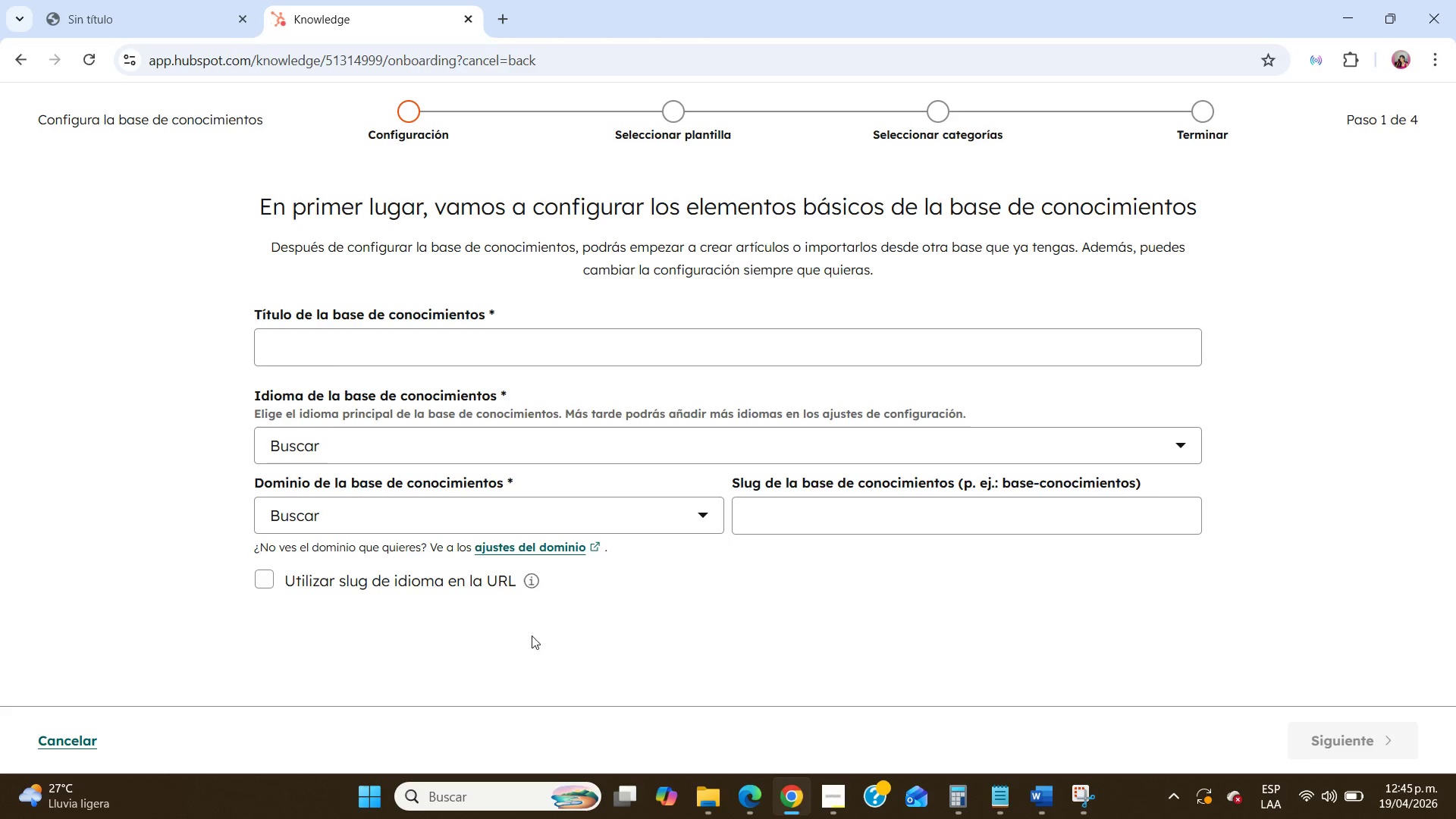 
wait(9.03)
 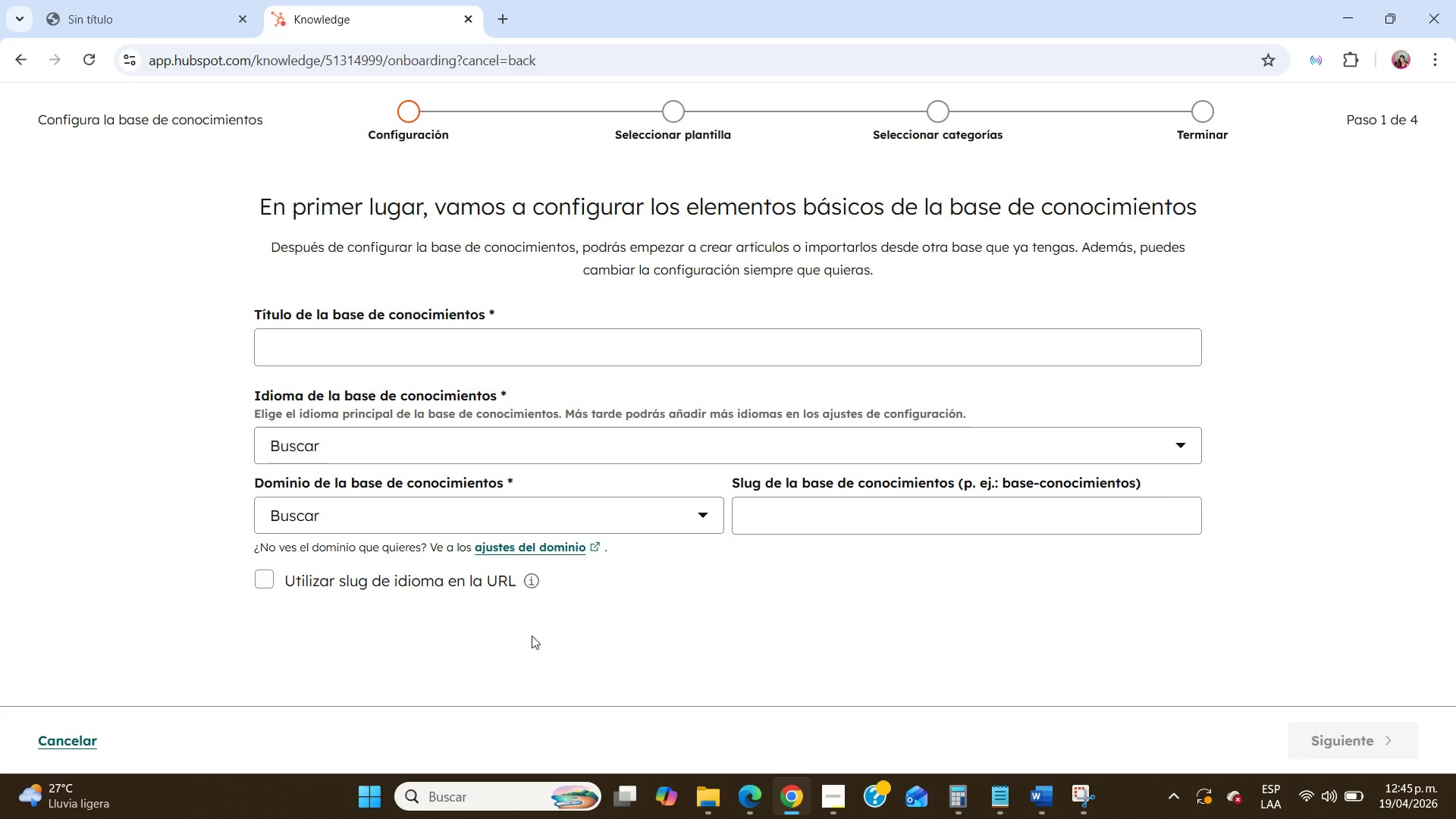 
scroll: coordinate [698, 649], scroll_direction: up, amount: 2.0
 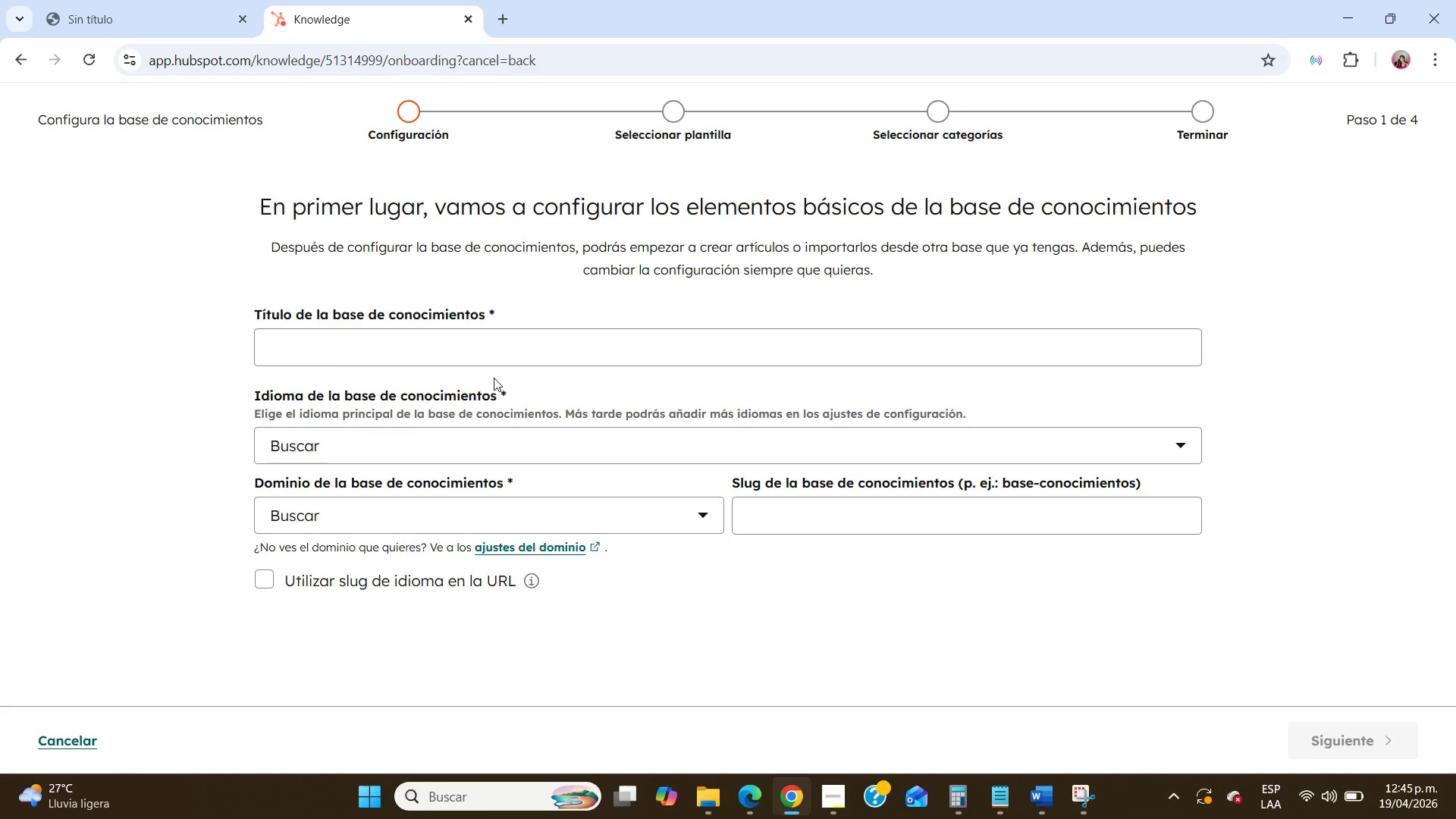 
left_click([477, 342])
 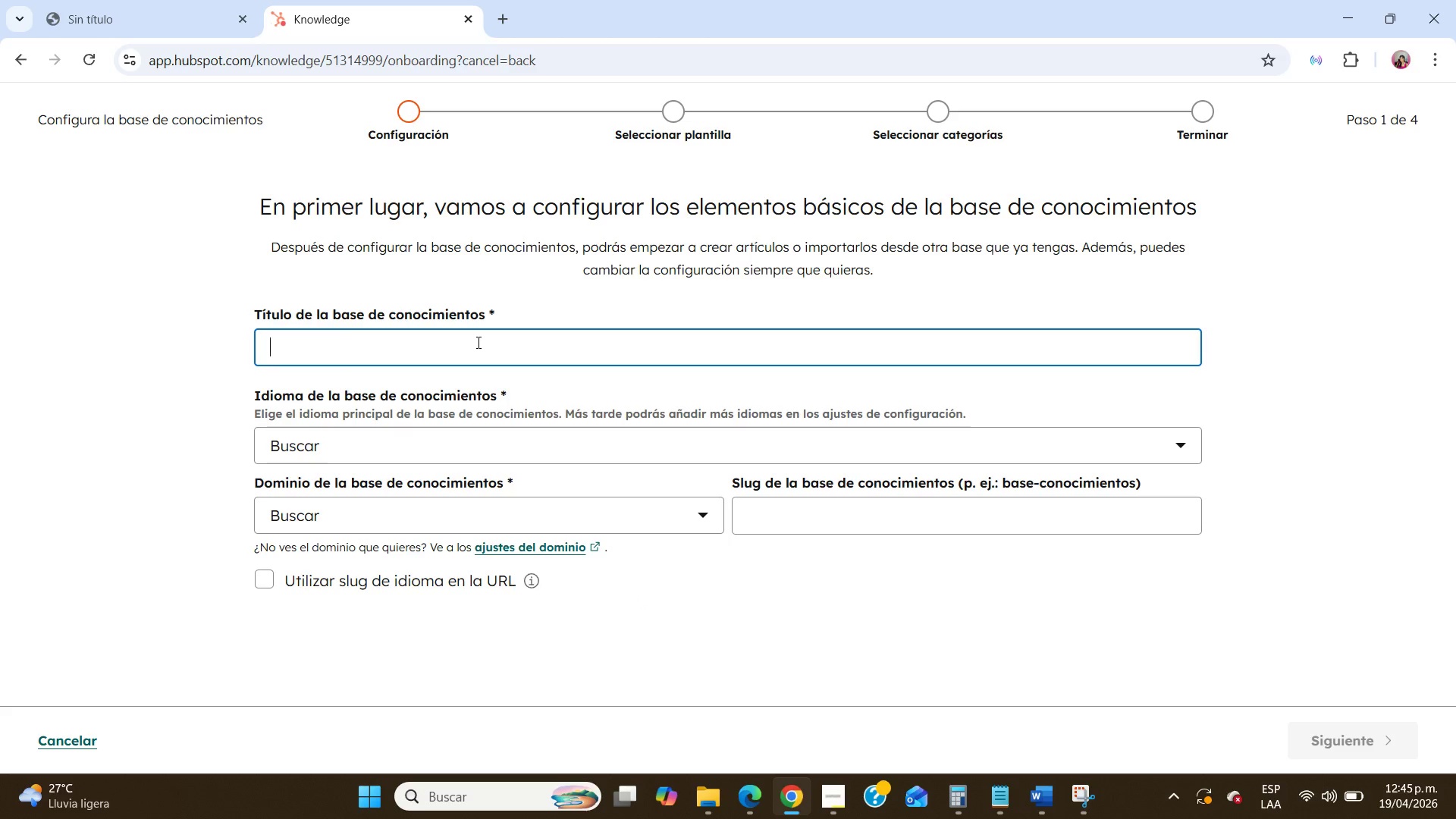 
type(Flora ^ Fiber Helps Center)
 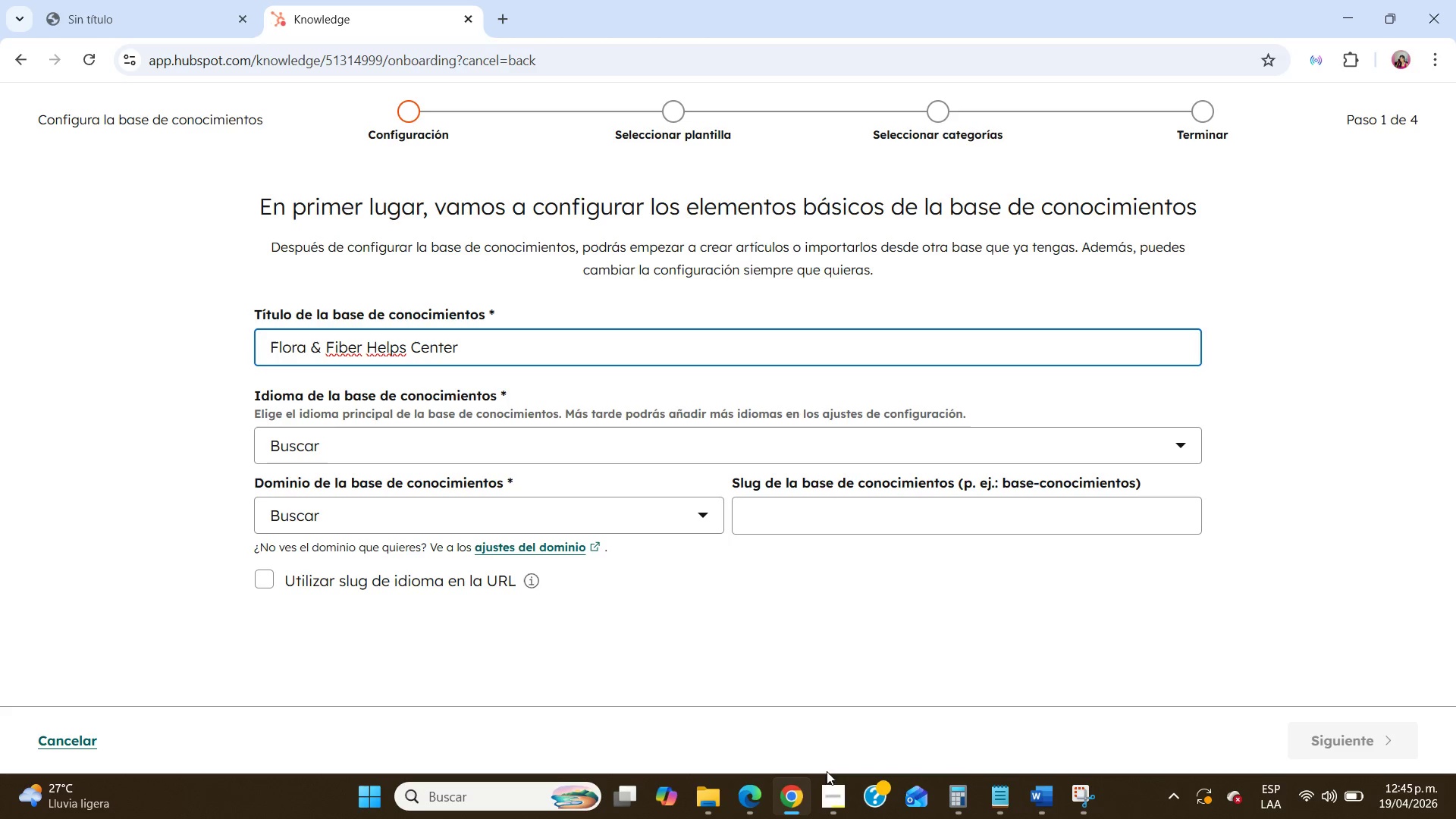 
left_click([834, 786])